 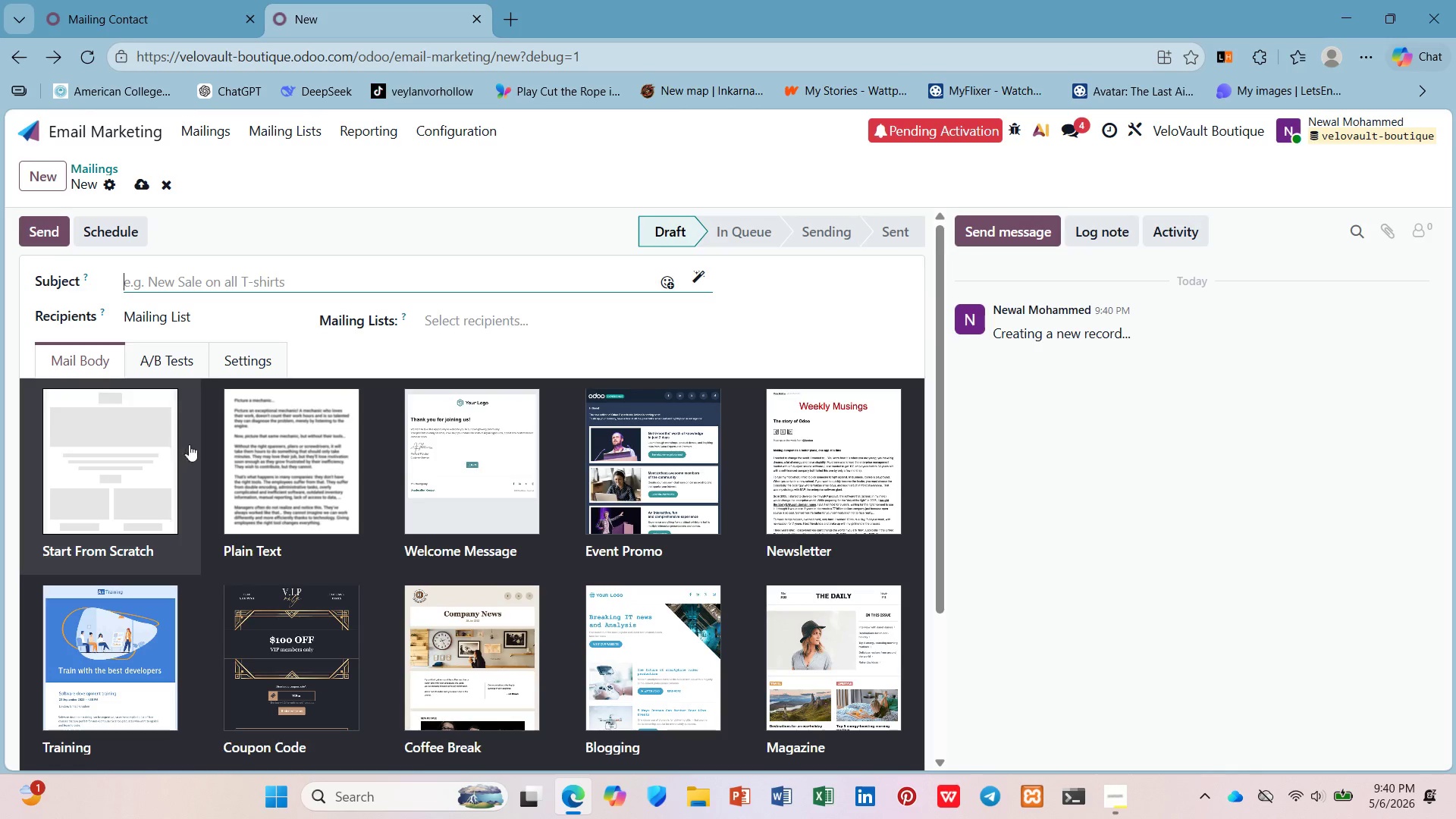 
scroll: coordinate [574, 493], scroll_direction: down, amount: 5.0
 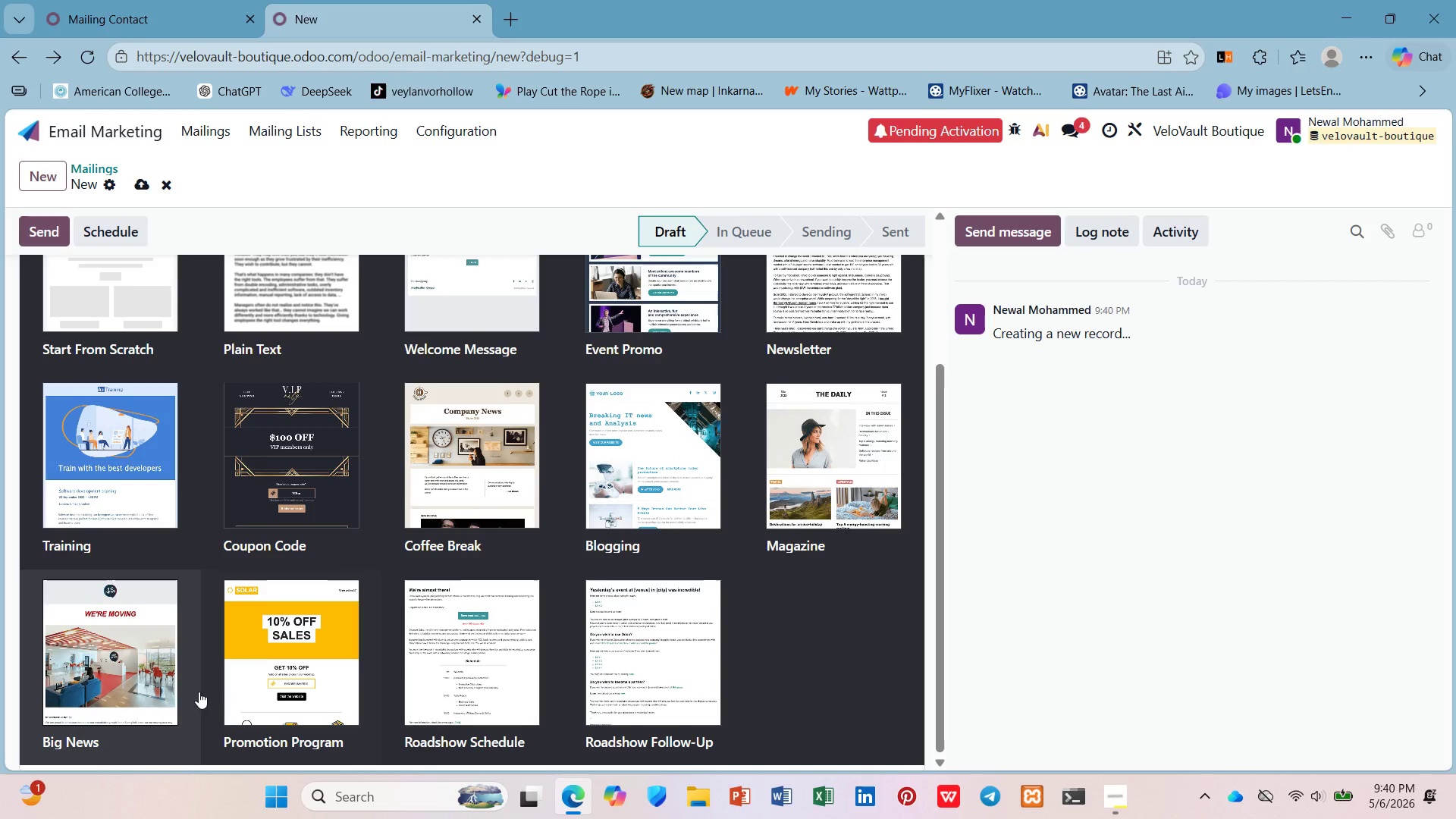 
scroll: coordinate [160, 686], scroll_direction: up, amount: 2.0
 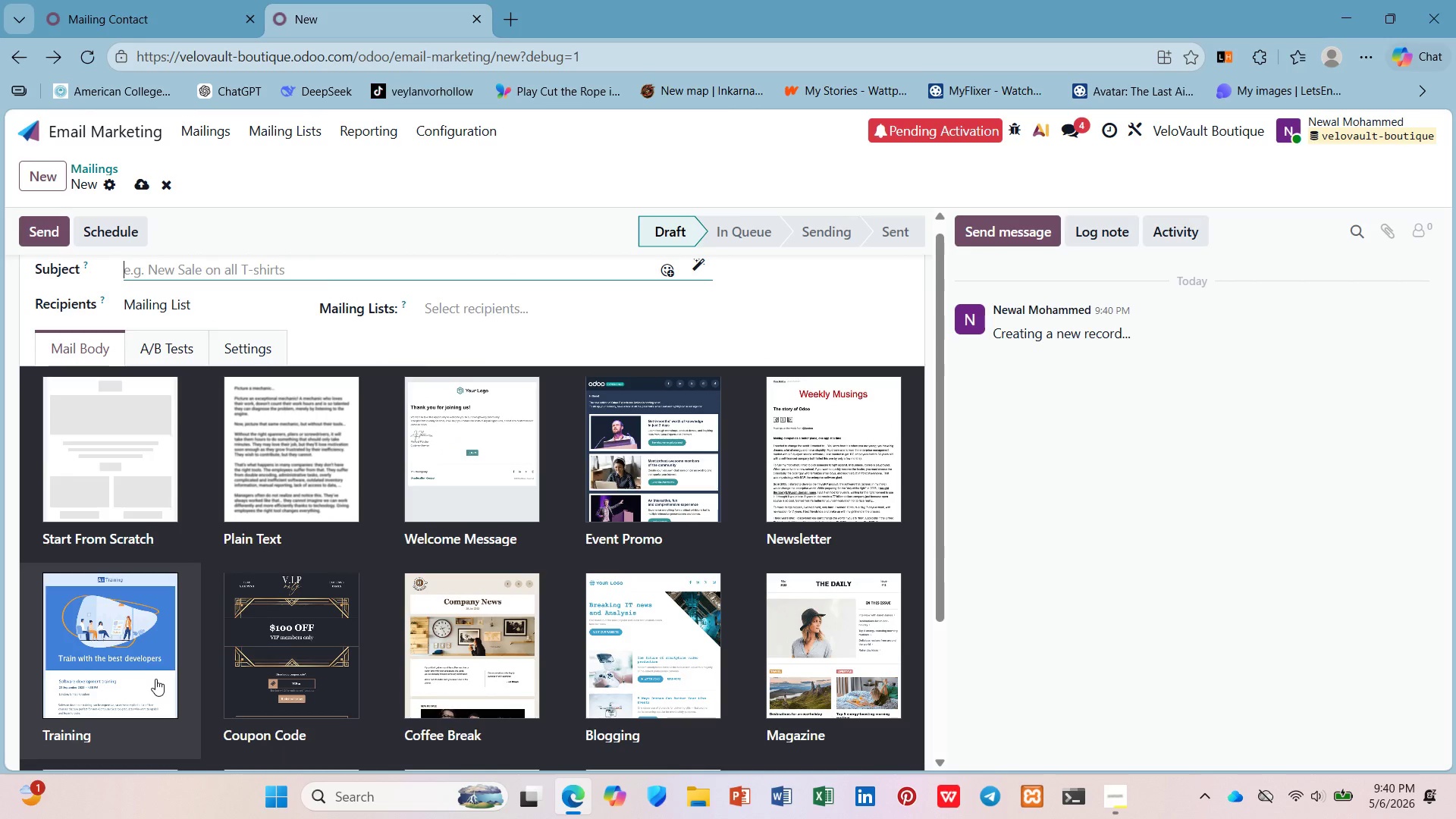 
wait(9.99)
 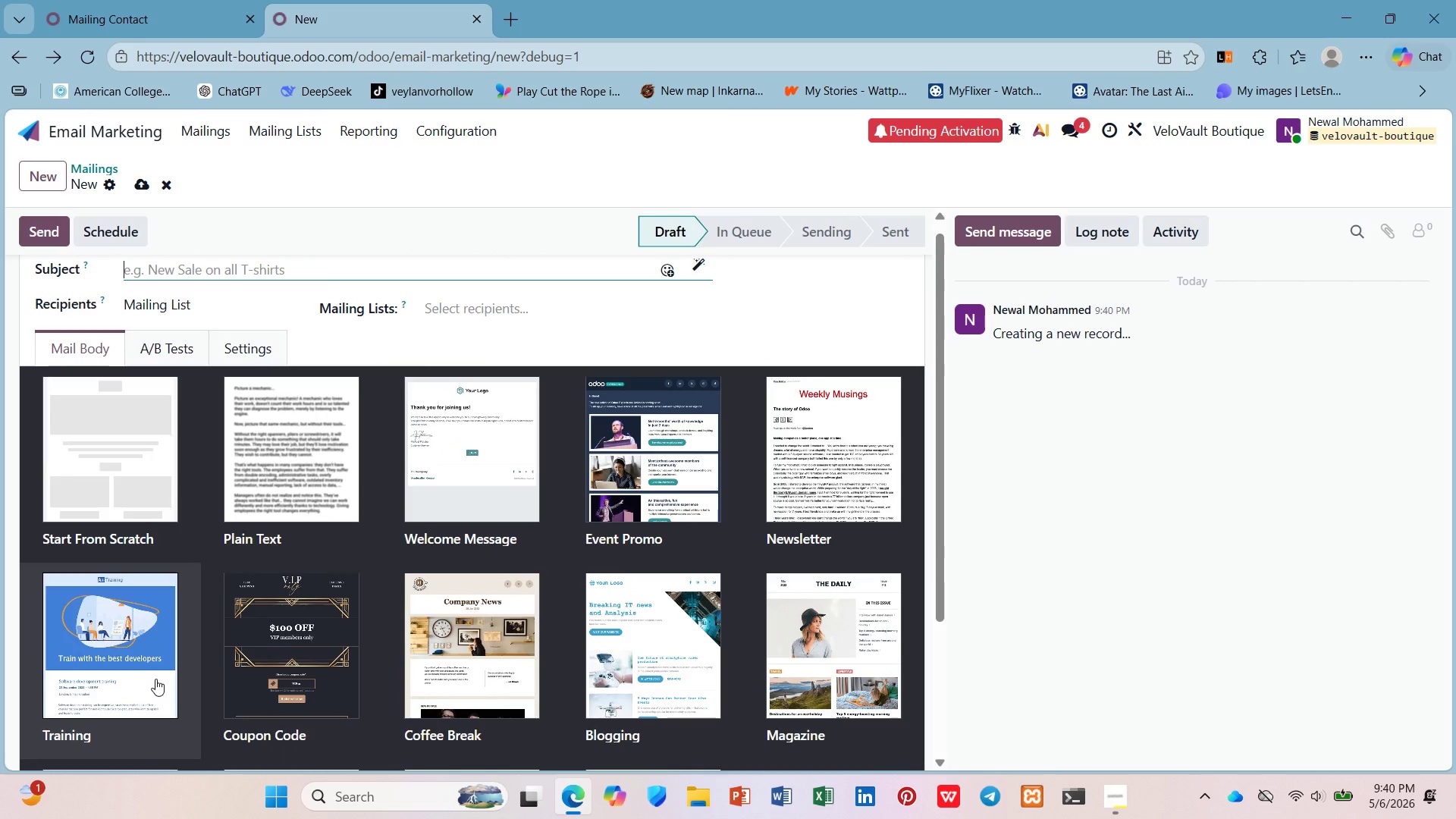 
scroll: coordinate [469, 315], scroll_direction: up, amount: 3.0
 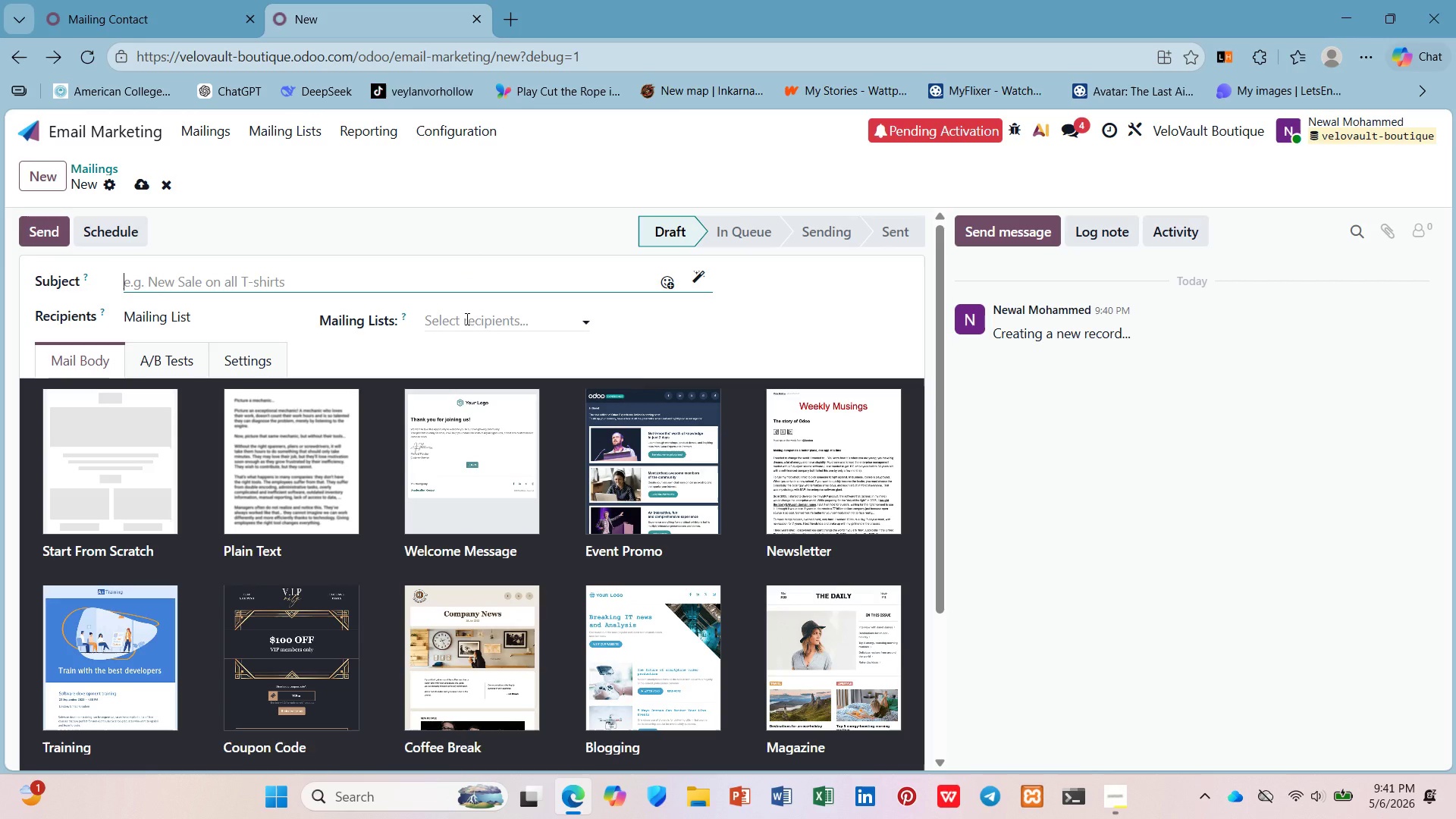 
wait(8.9)
 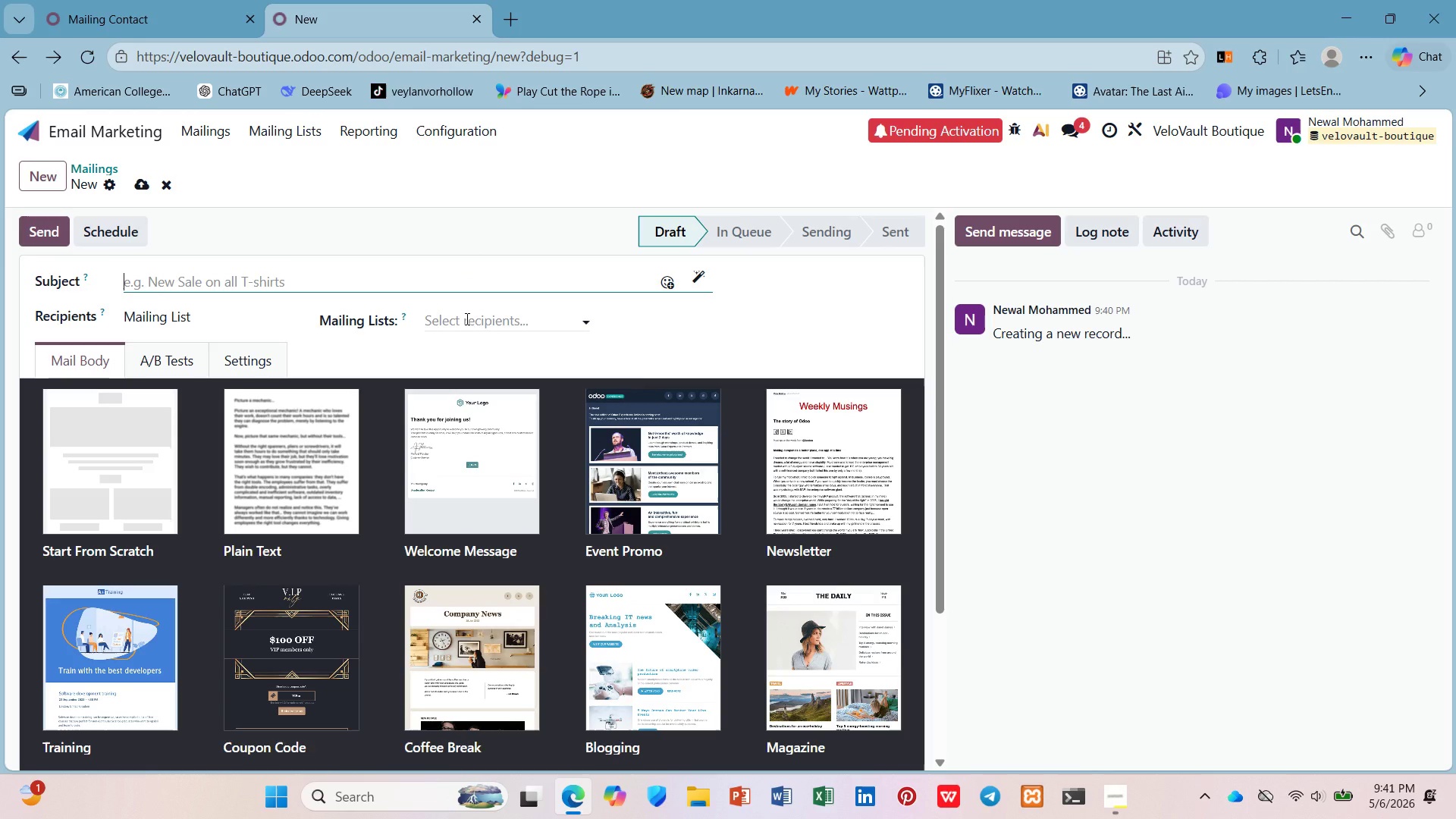 
scroll: coordinate [461, 336], scroll_direction: down, amount: 3.0
 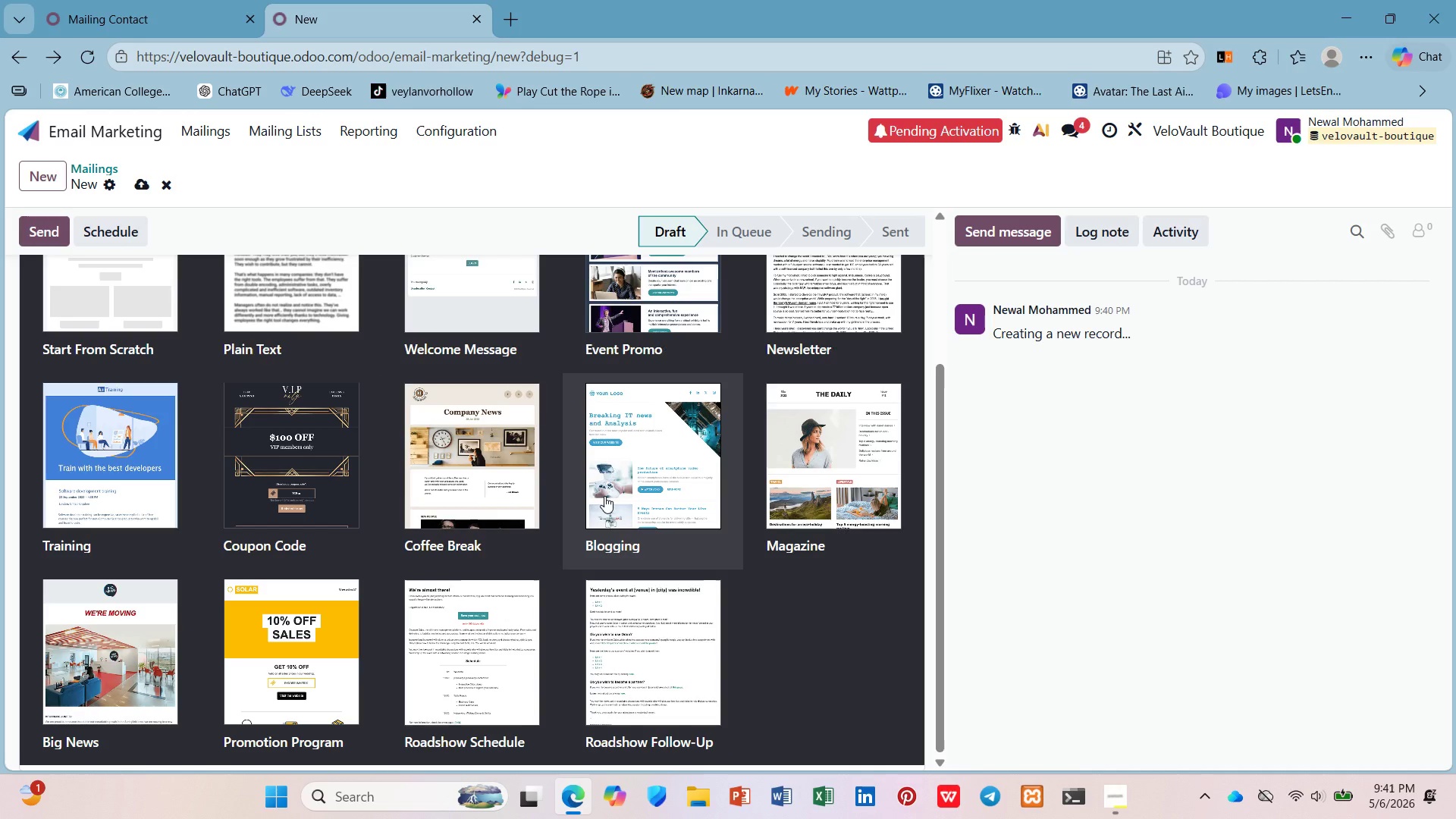 
wait(21.53)
 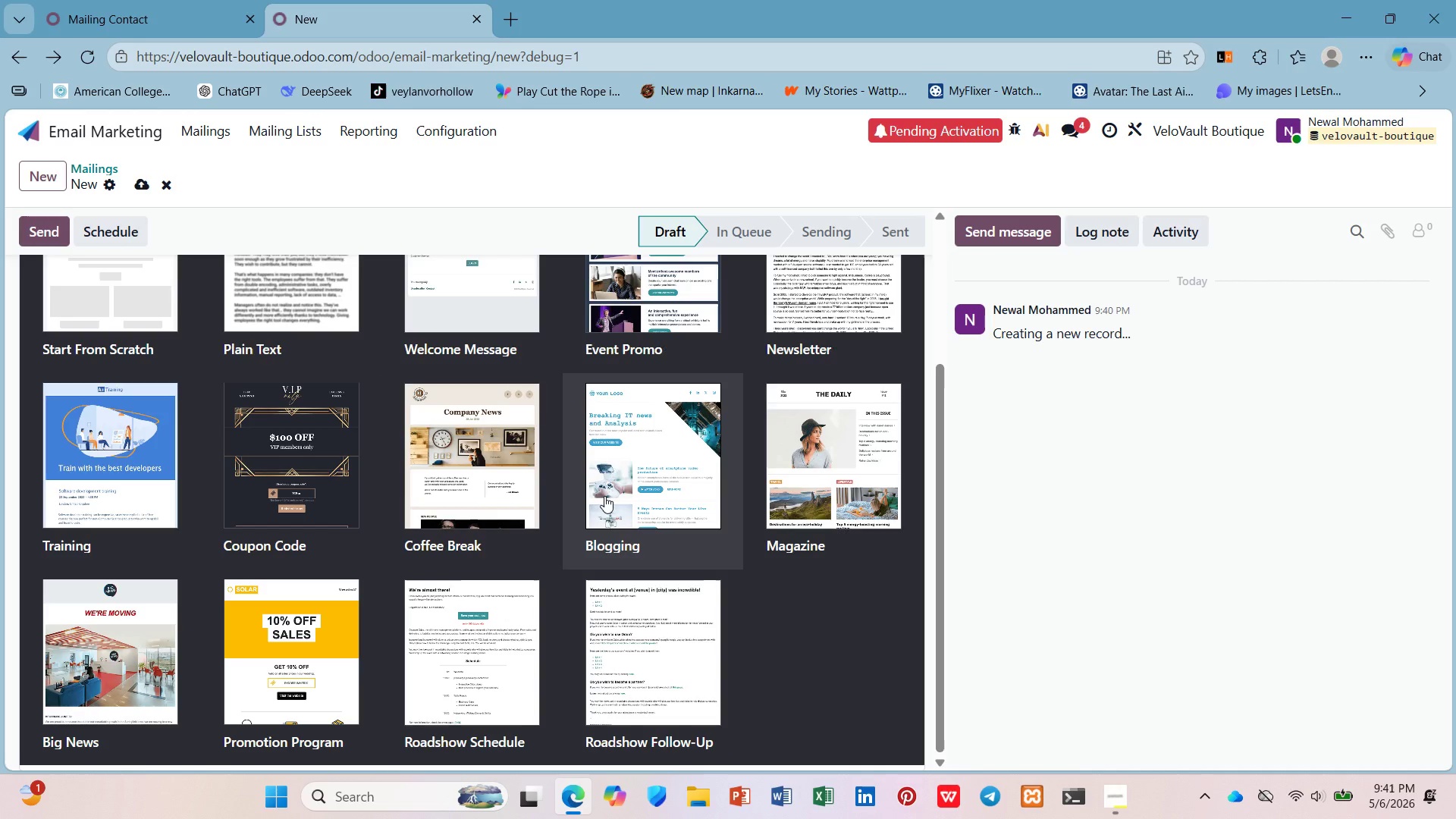 
left_click([509, 19])
 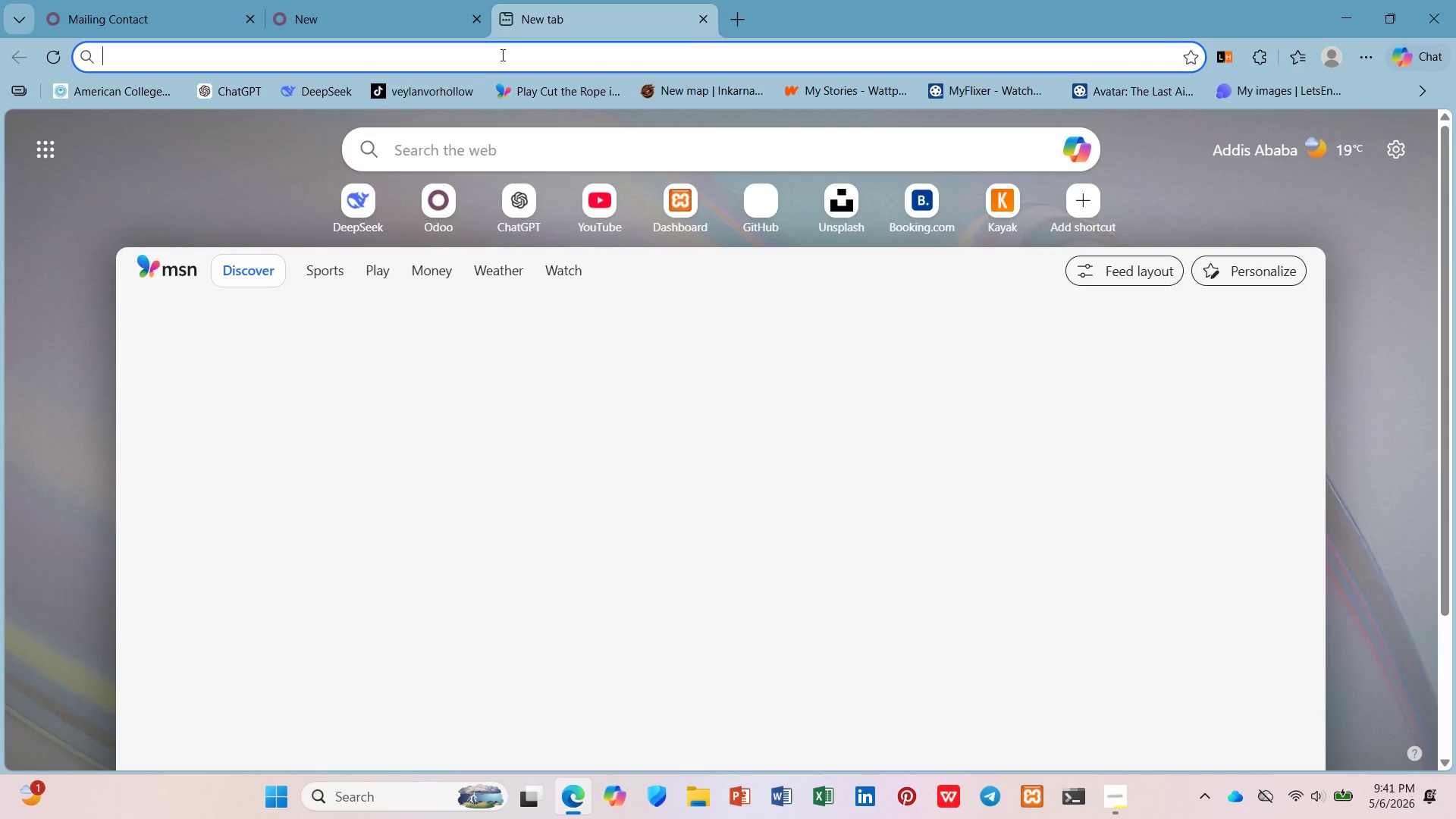 
type(professiona email r)
key(Backspace)
type(temp)
 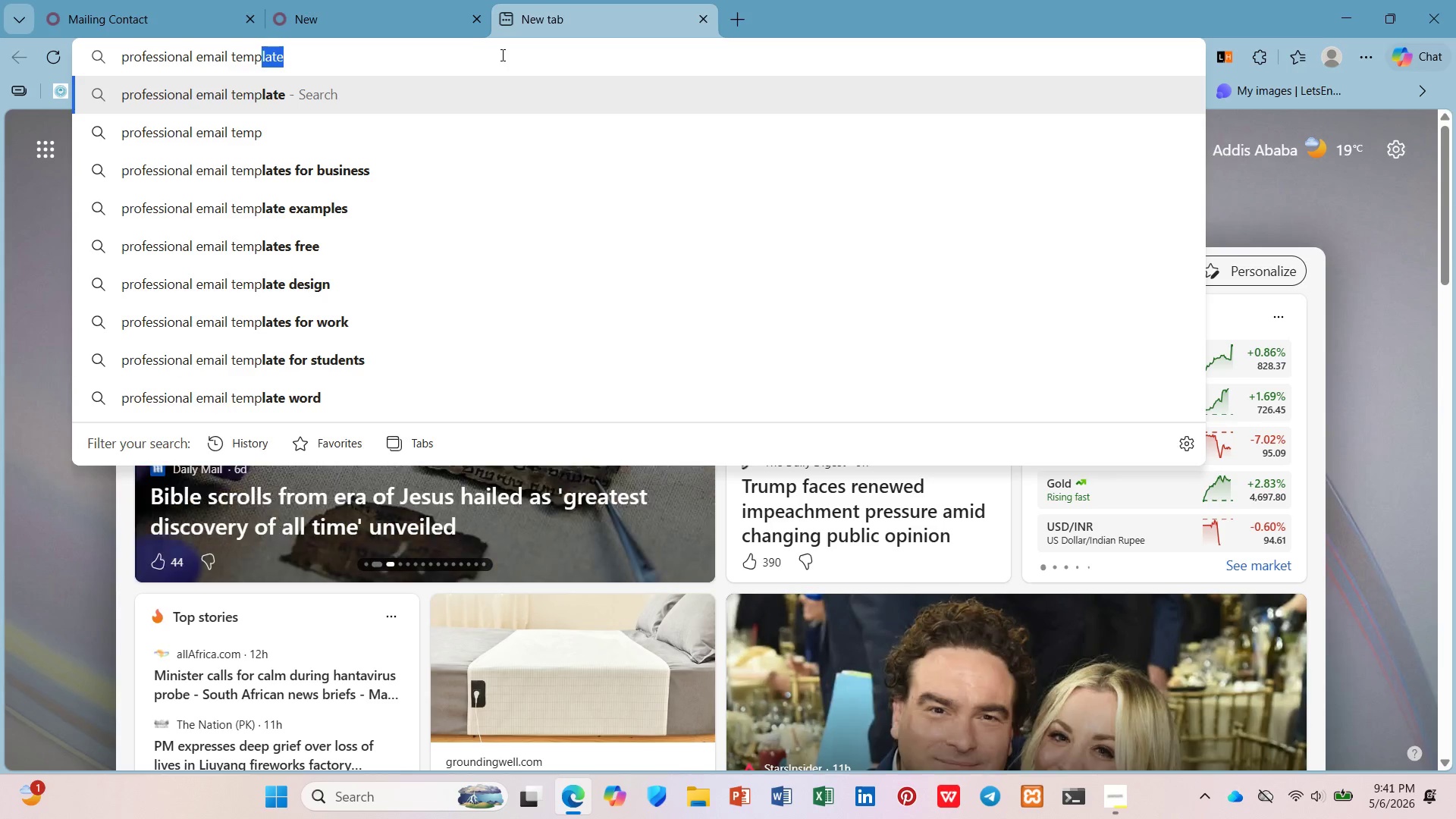 
key(ArrowDown)
 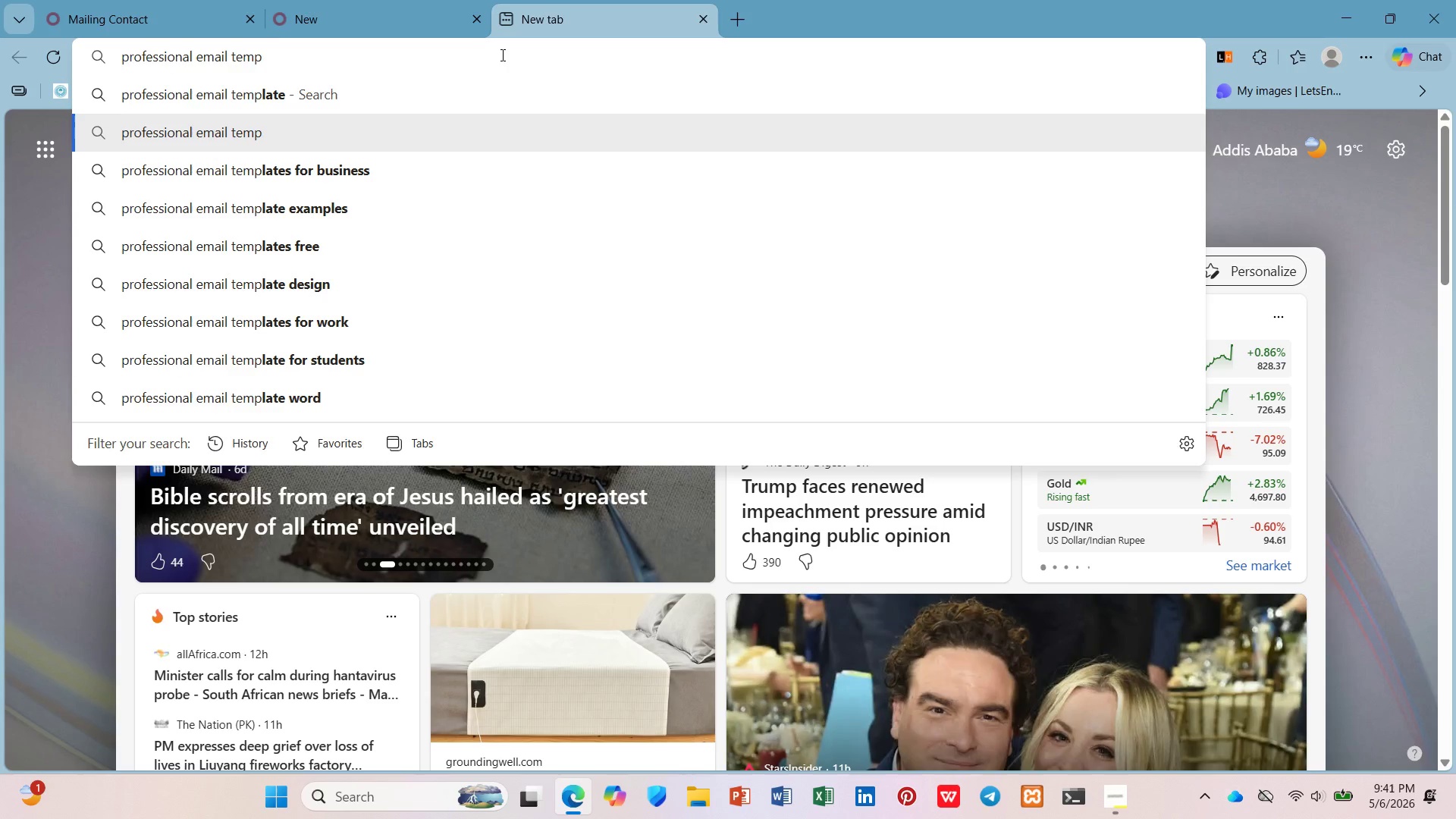 
key(ArrowUp)
 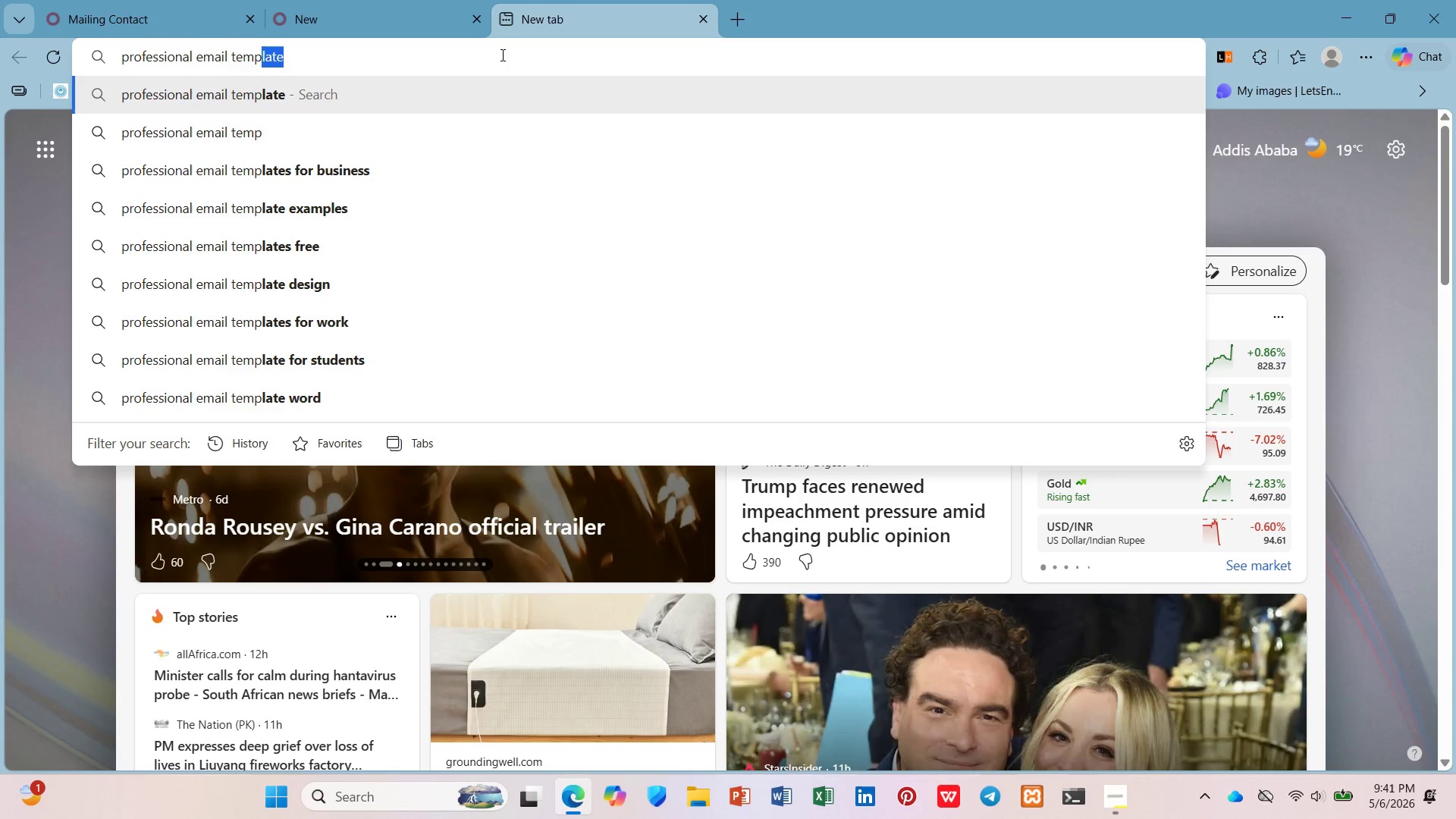 
key(ArrowRight)
 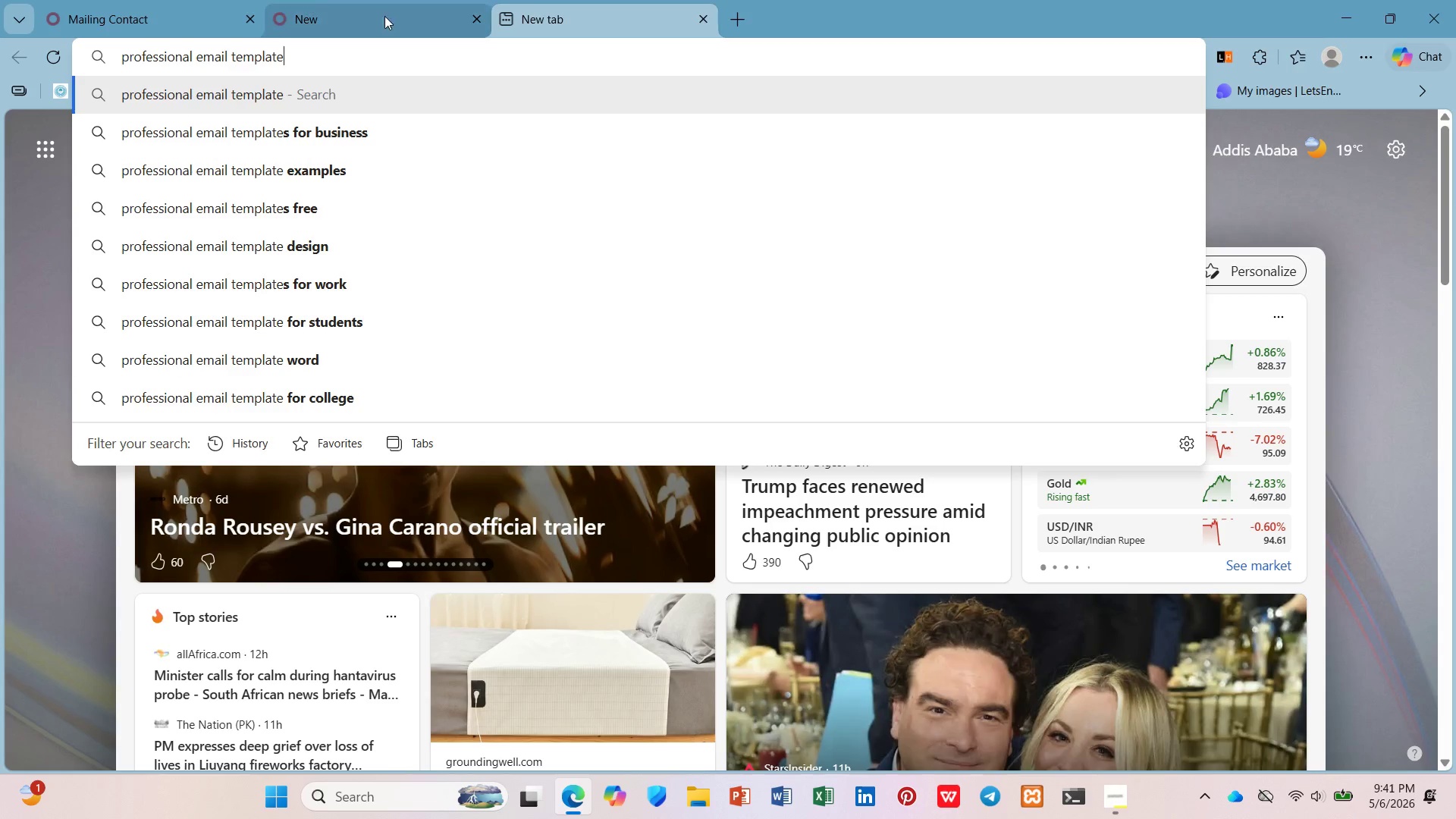 
type( odo)
 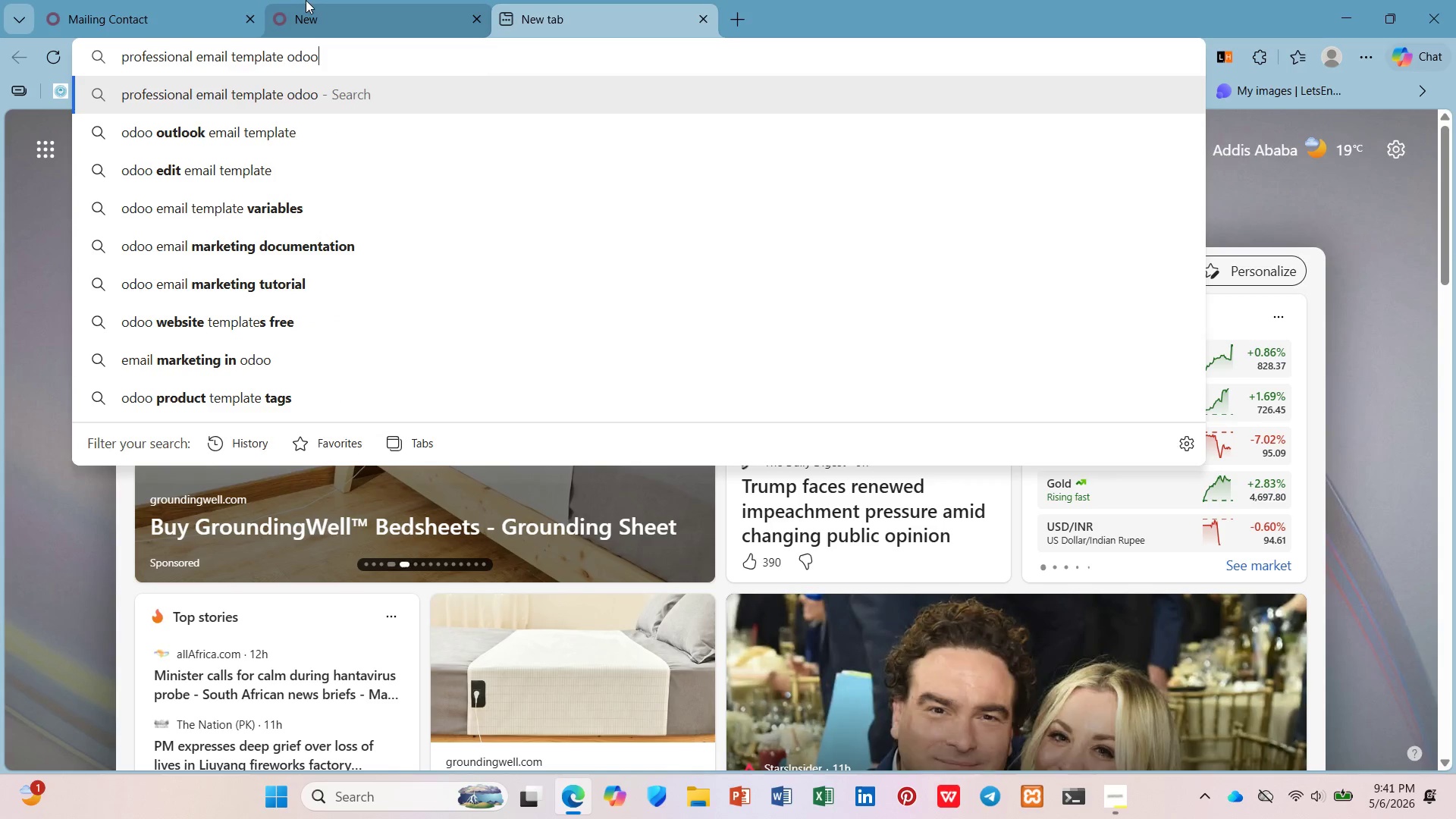 
key(Enter)
 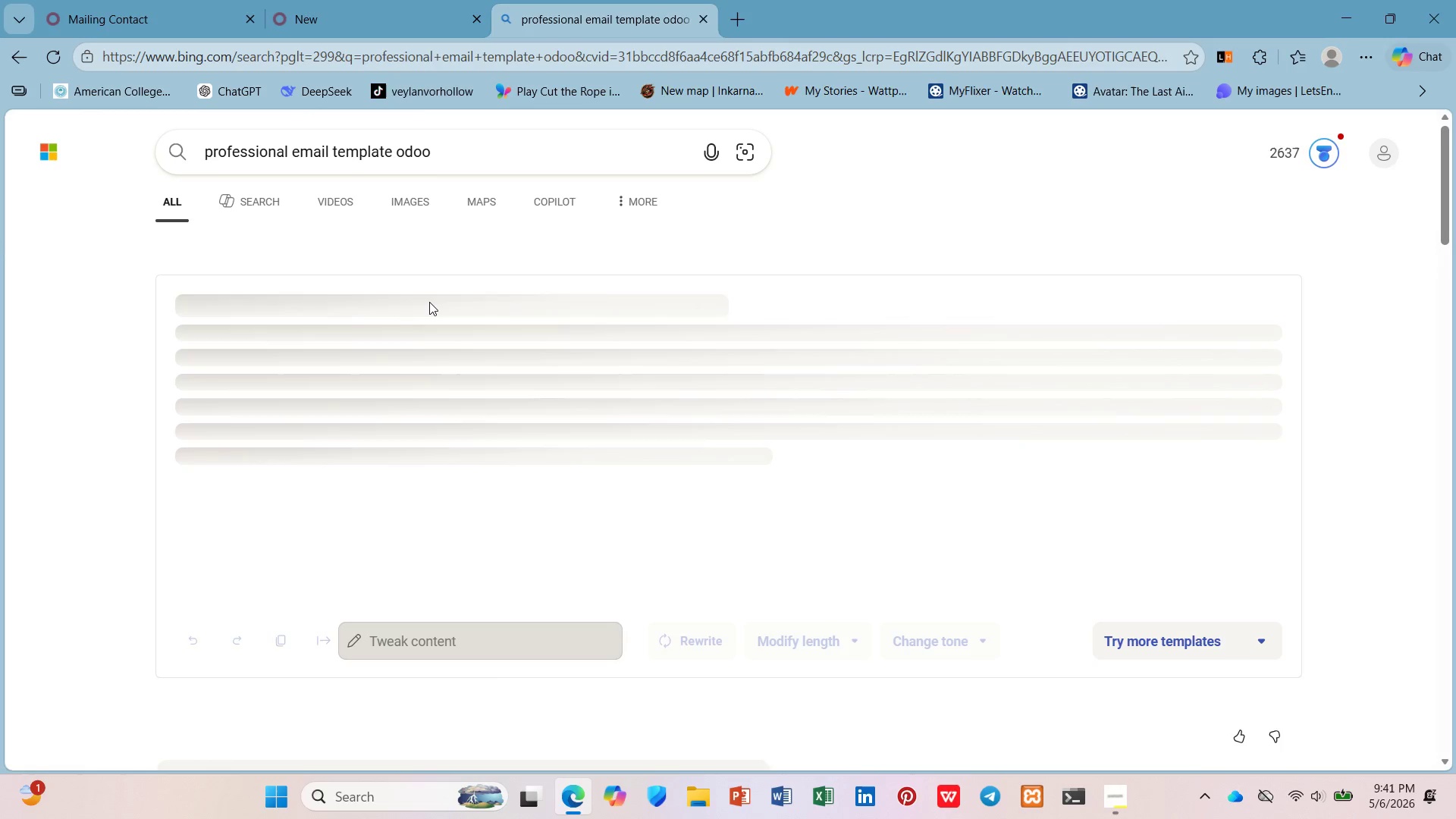 
scroll: coordinate [428, 306], scroll_direction: down, amount: 6.0
 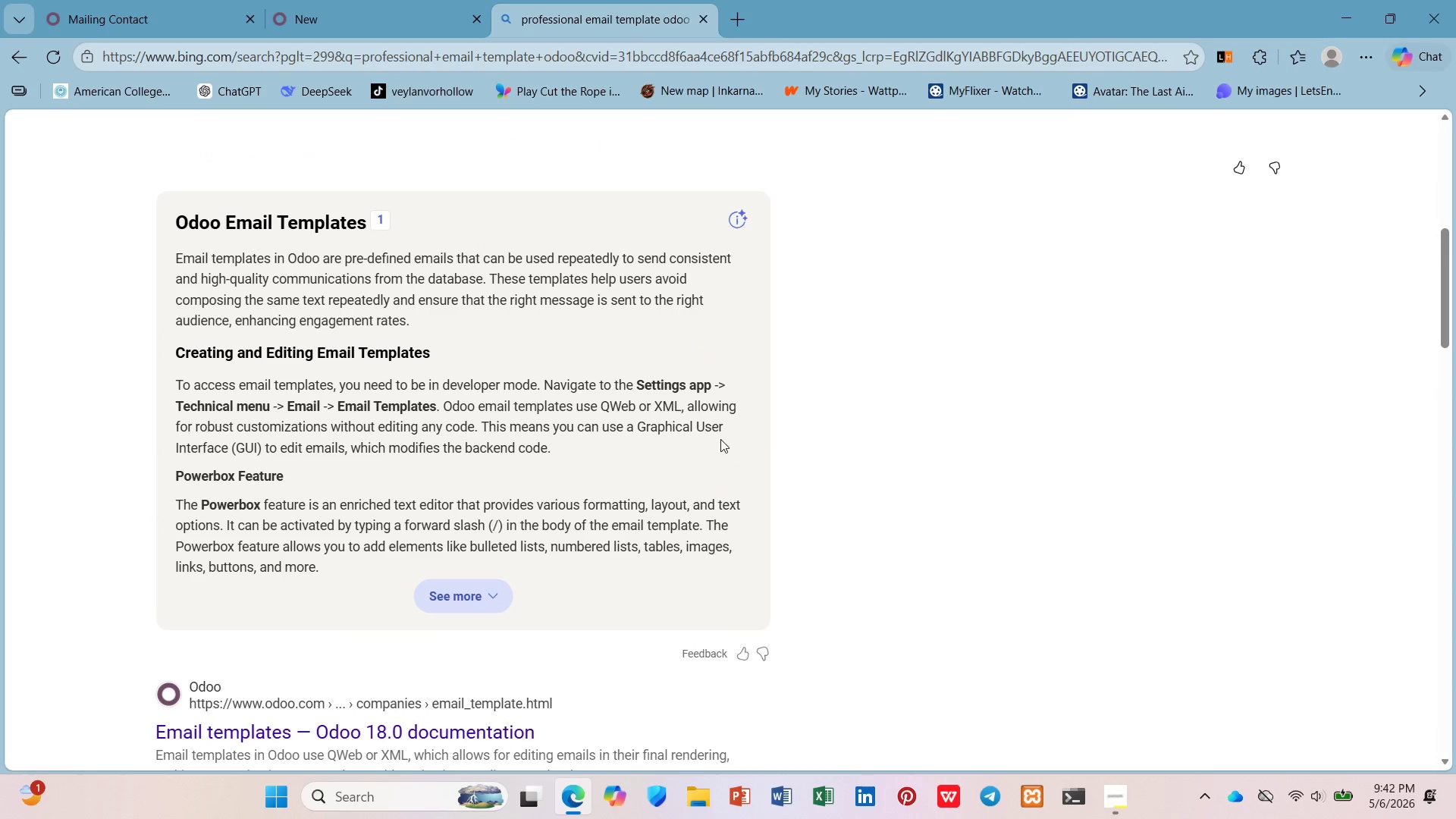 
wait(5.05)
 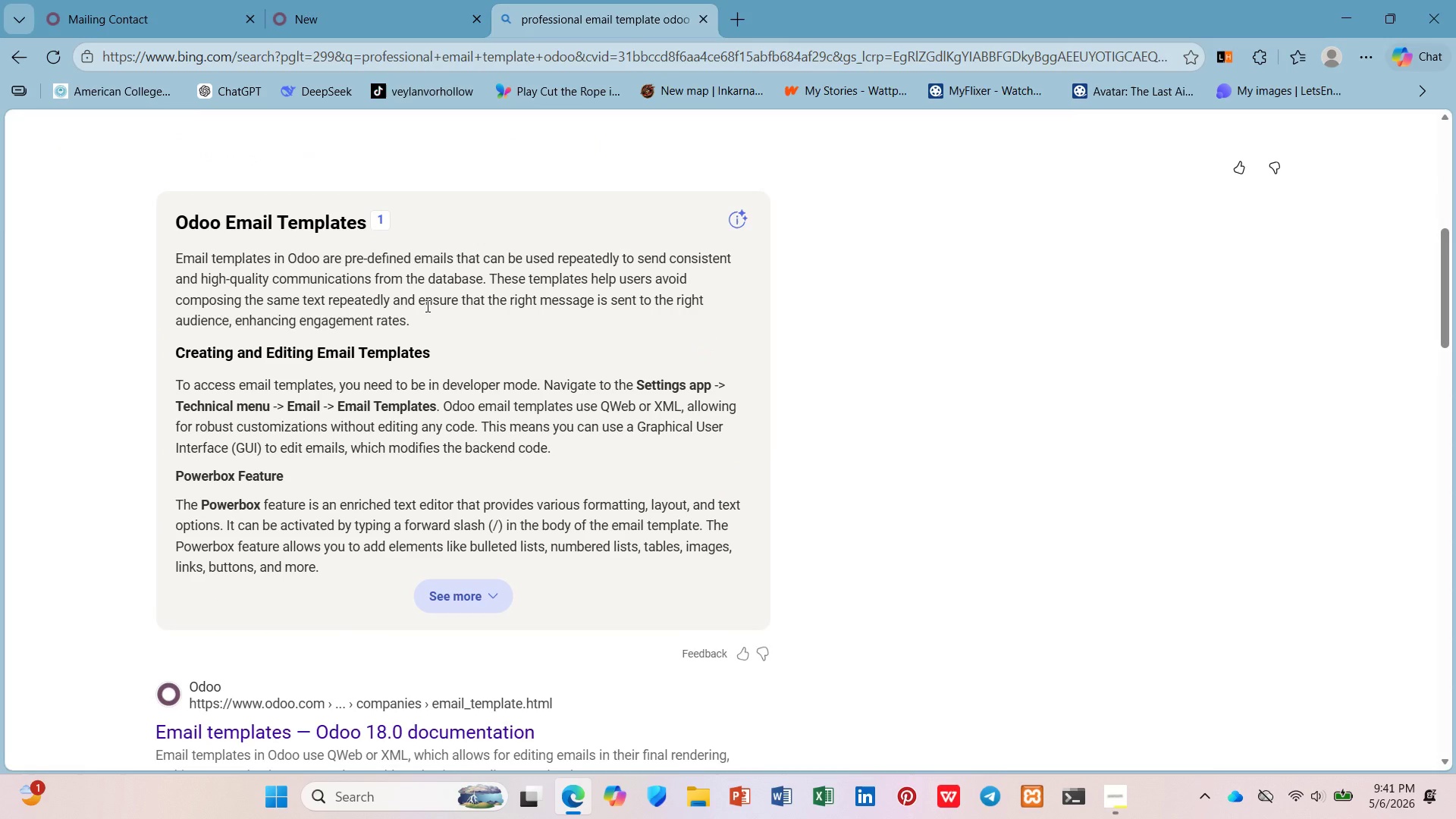 
scroll: coordinate [483, 454], scroll_direction: down, amount: 3.0
 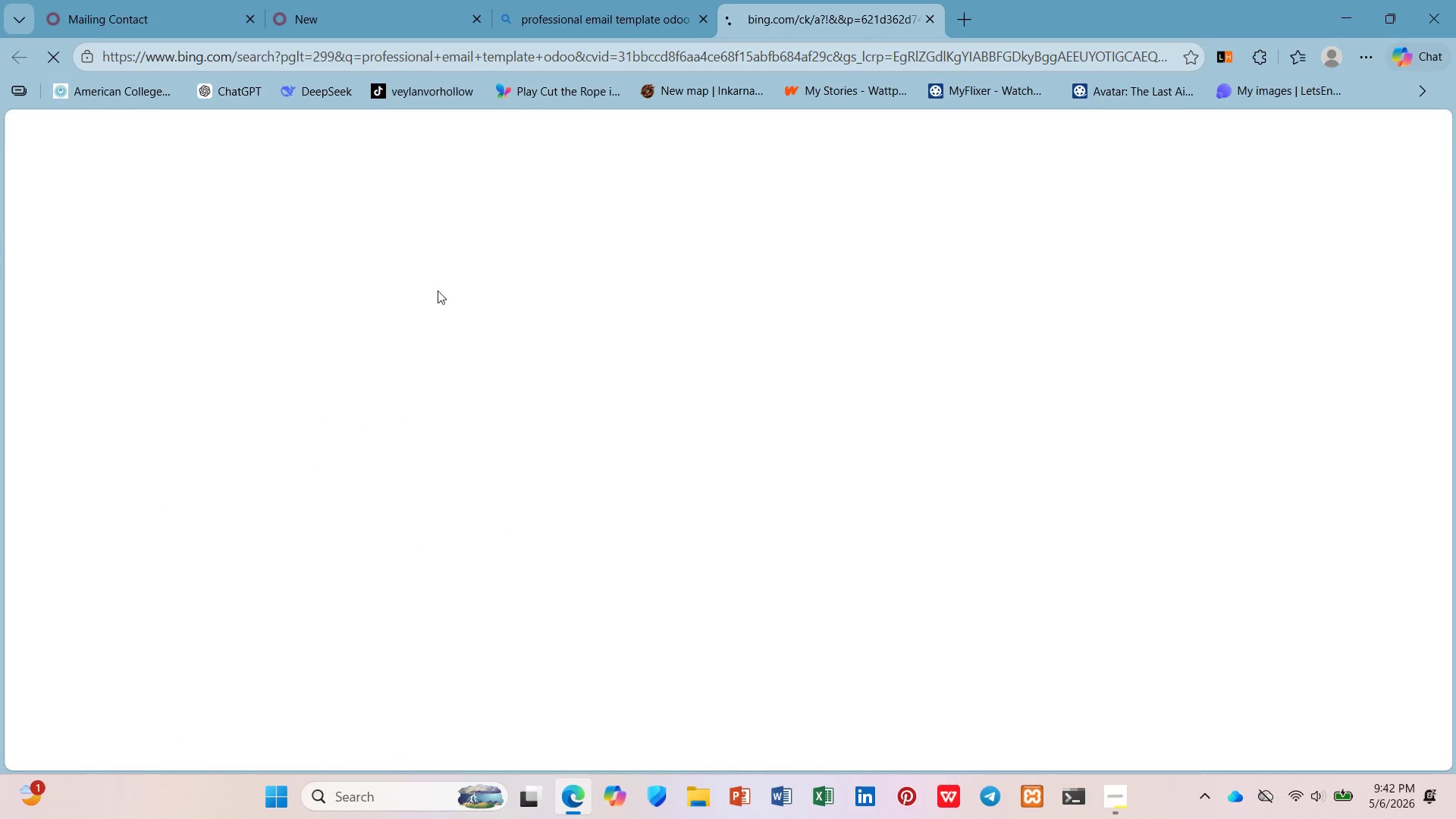 
left_click([294, 0])
 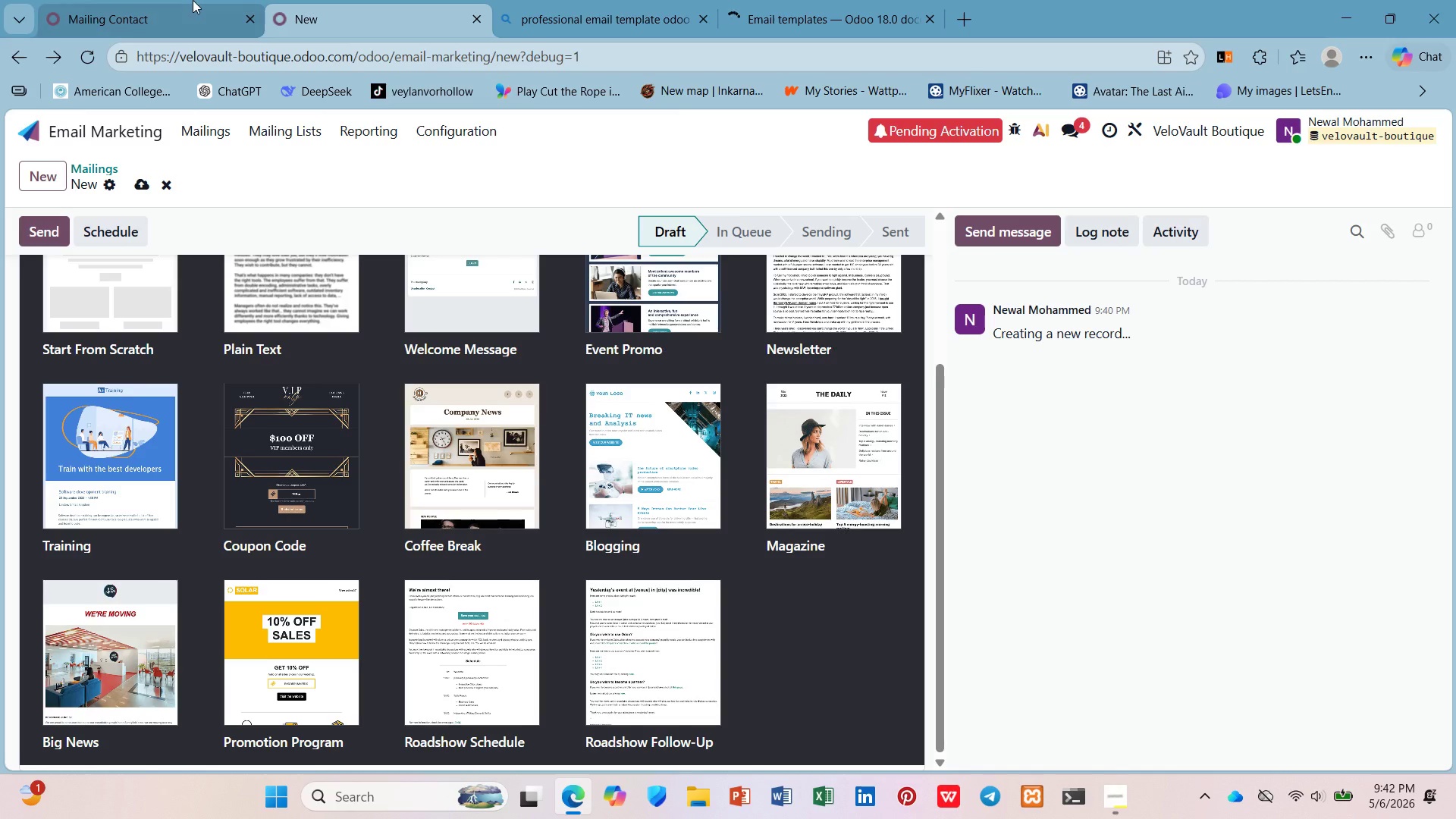 
left_click([193, 0])
 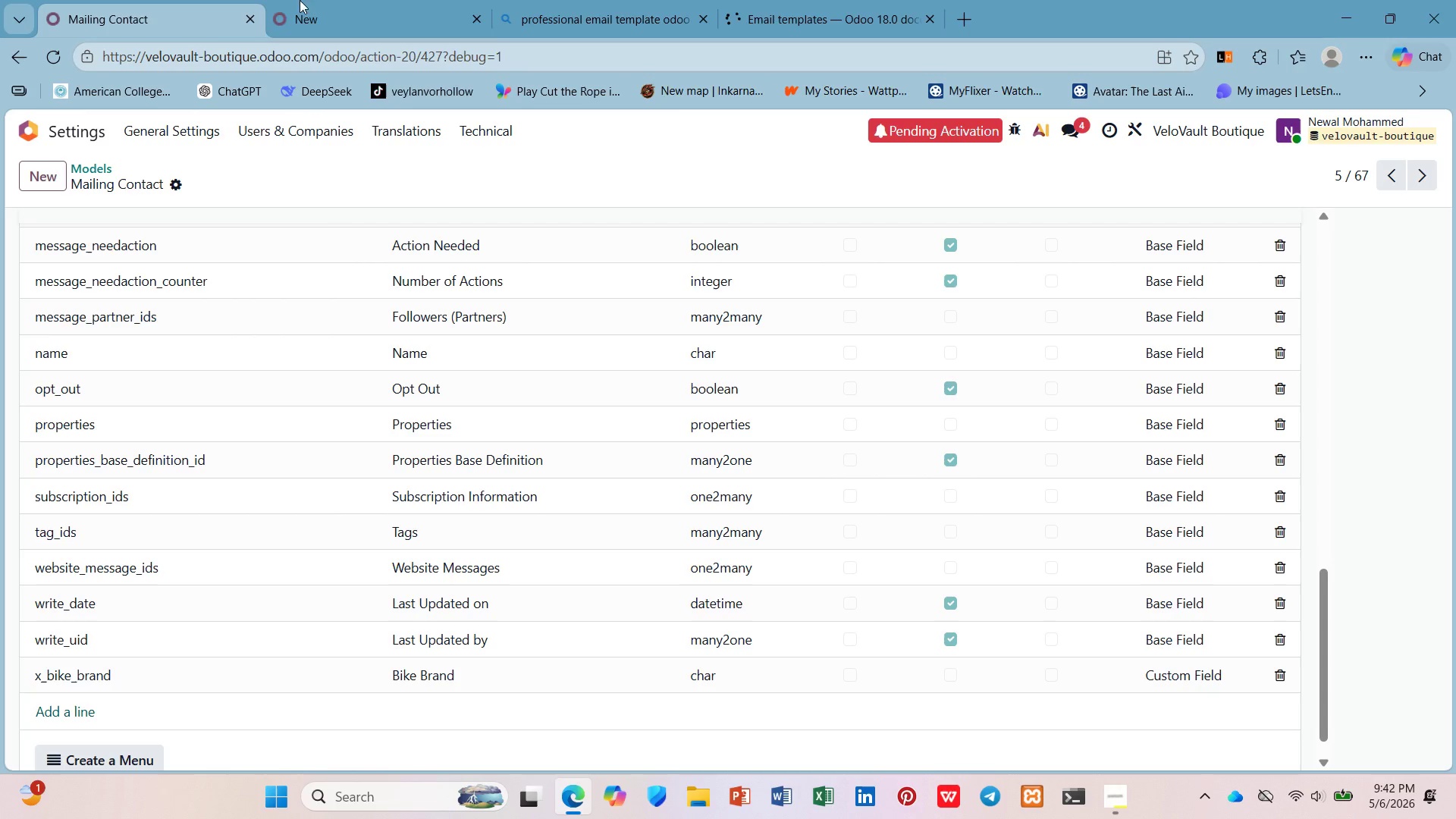 
left_click([346, 0])
 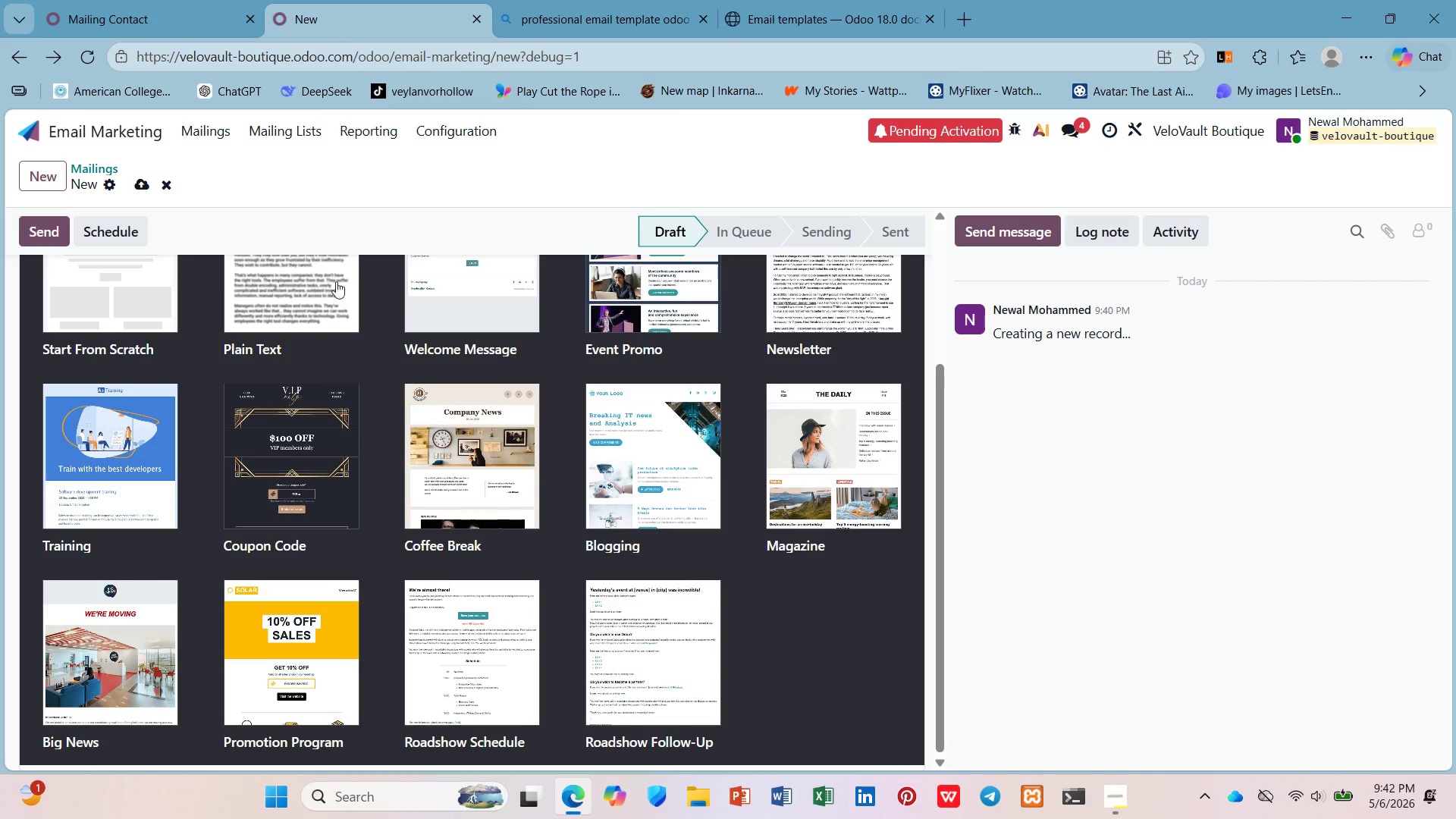 
scroll: coordinate [750, 613], scroll_direction: down, amount: 11.0
 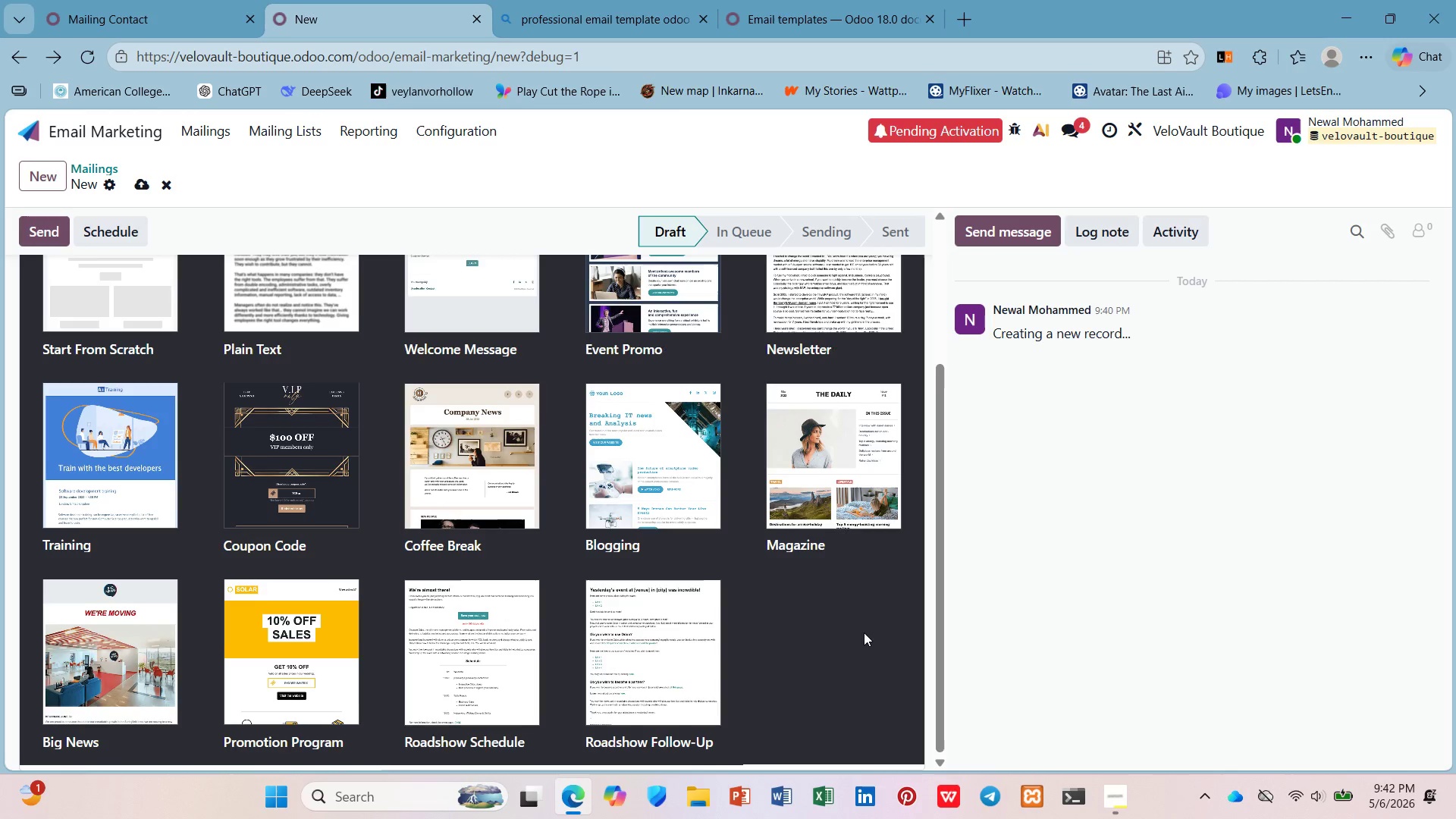 
left_click([862, 635])
 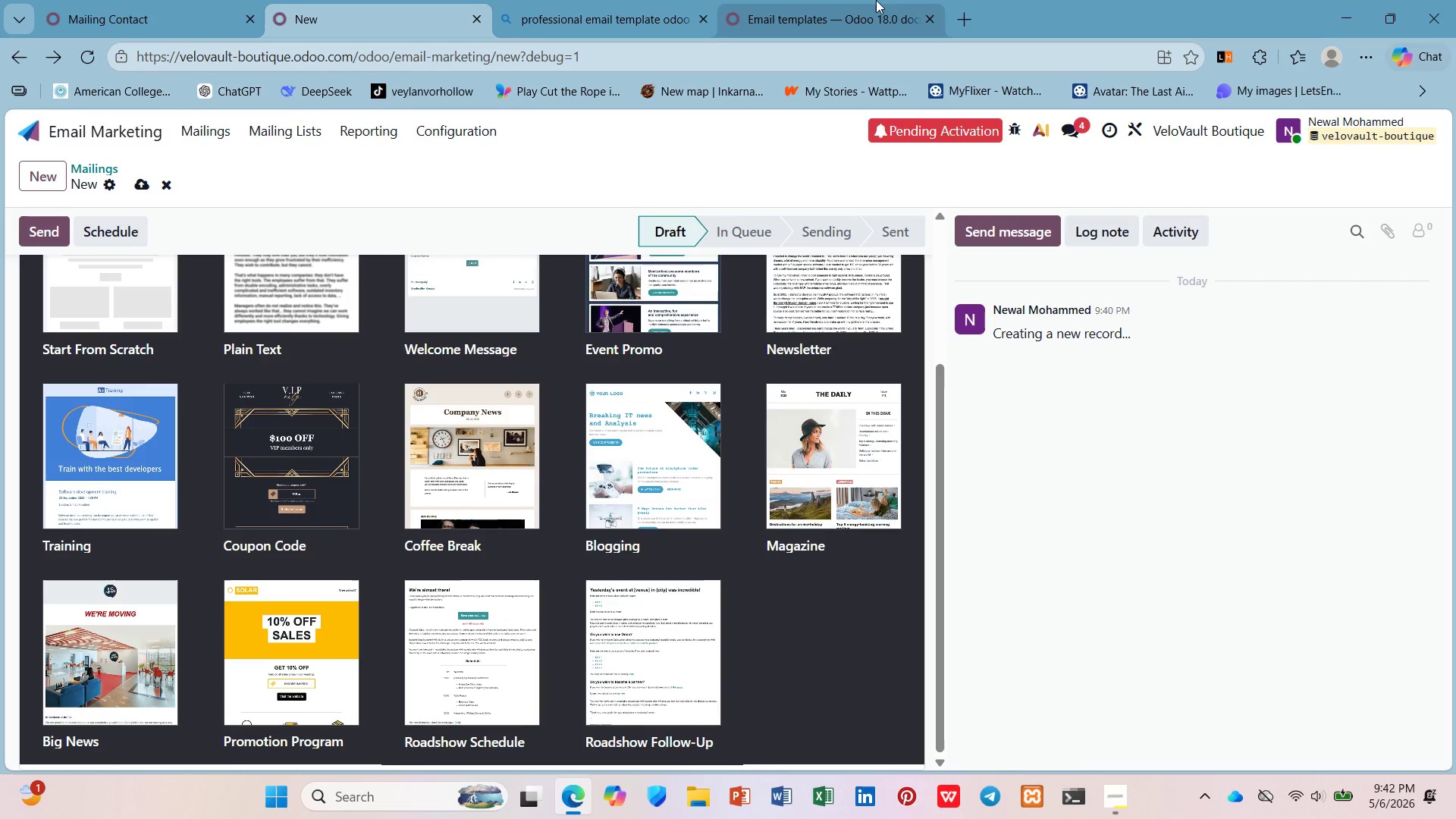 
left_click([868, 0])
 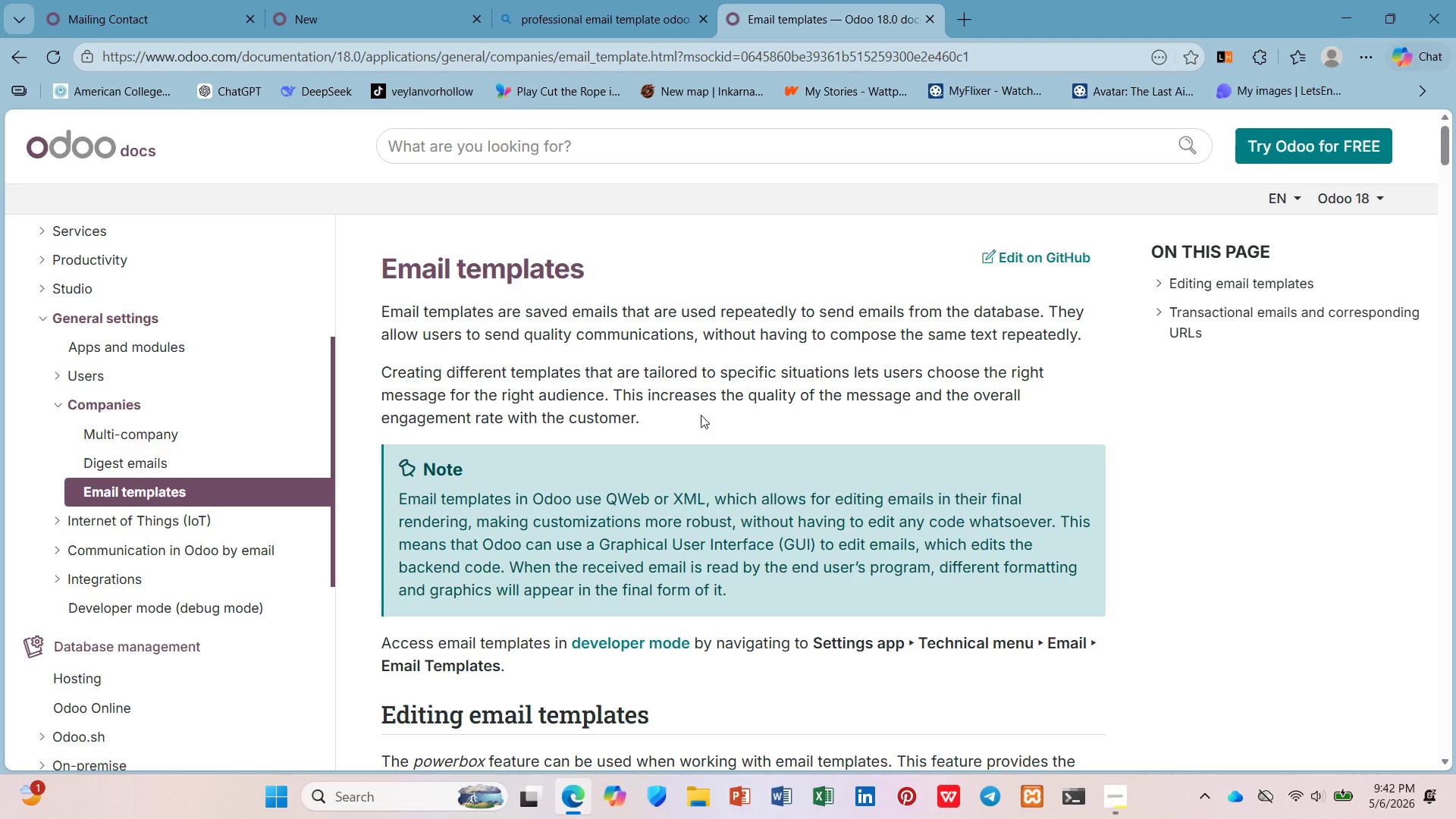 
scroll: coordinate [686, 415], scroll_direction: down, amount: 30.0
 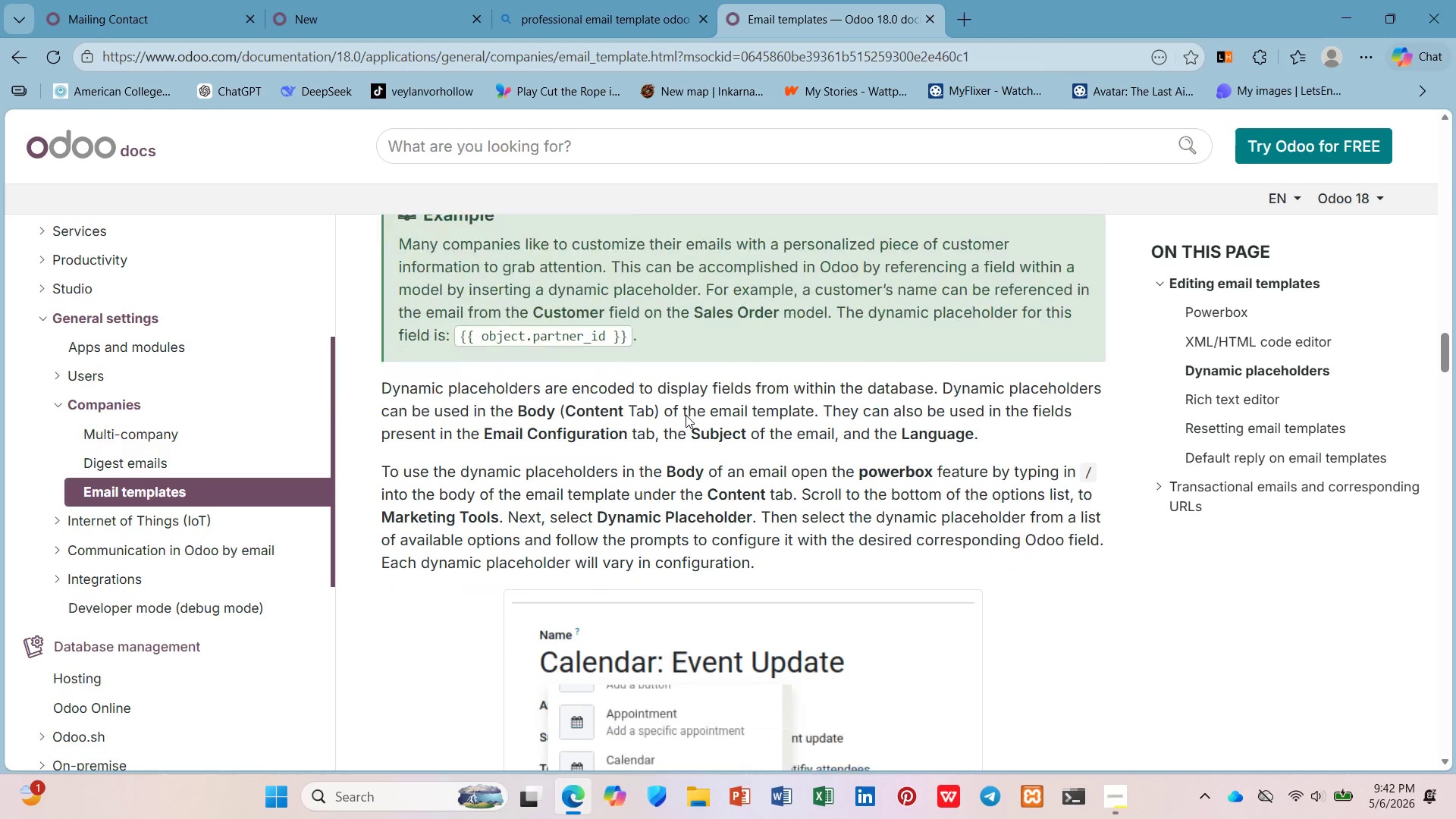 
scroll: coordinate [686, 415], scroll_direction: up, amount: 3.0
 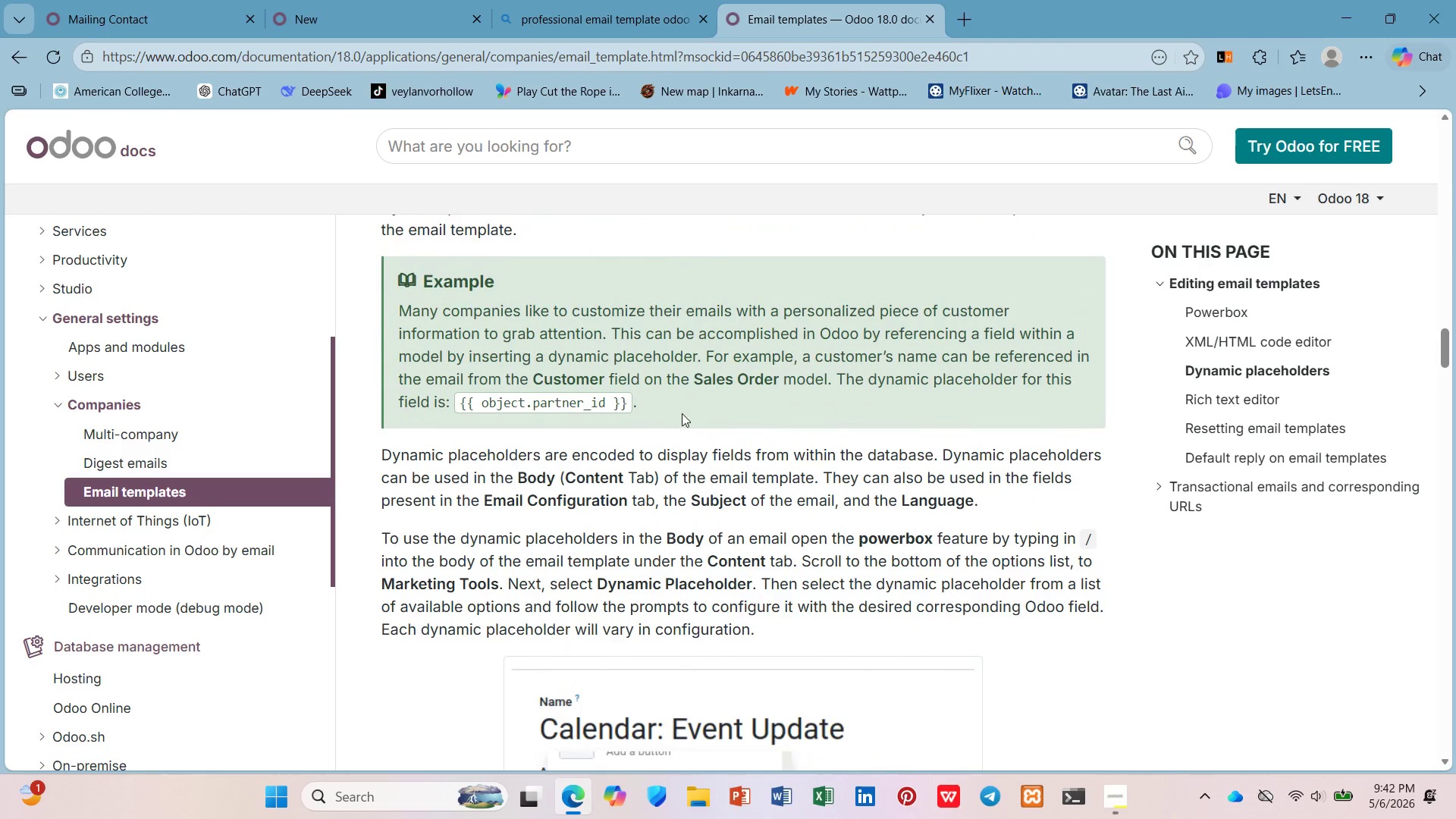 
left_click_drag(start_coordinate=[648, 404], to_coordinate=[419, 412])
 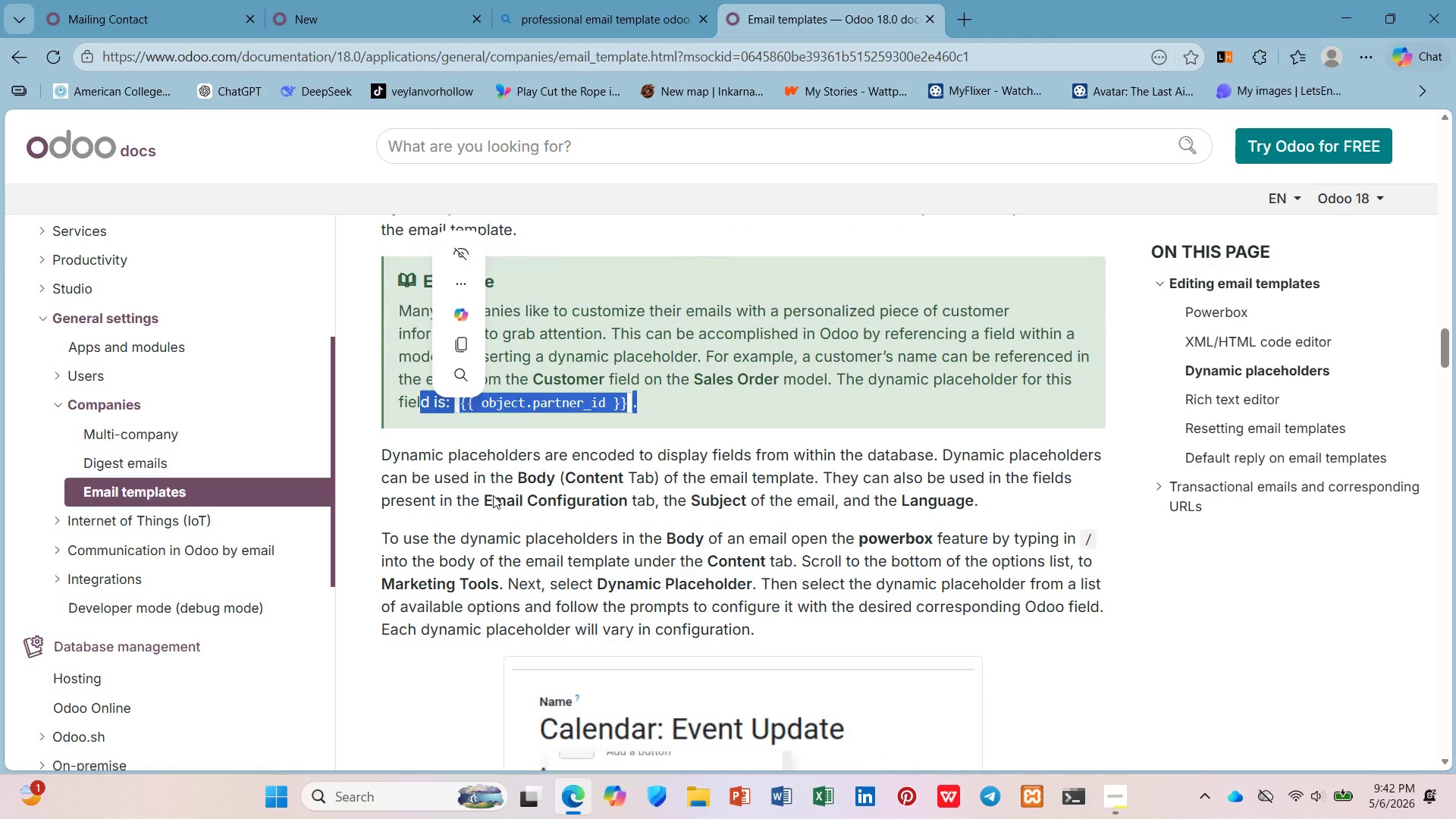 
left_click([493, 495])
 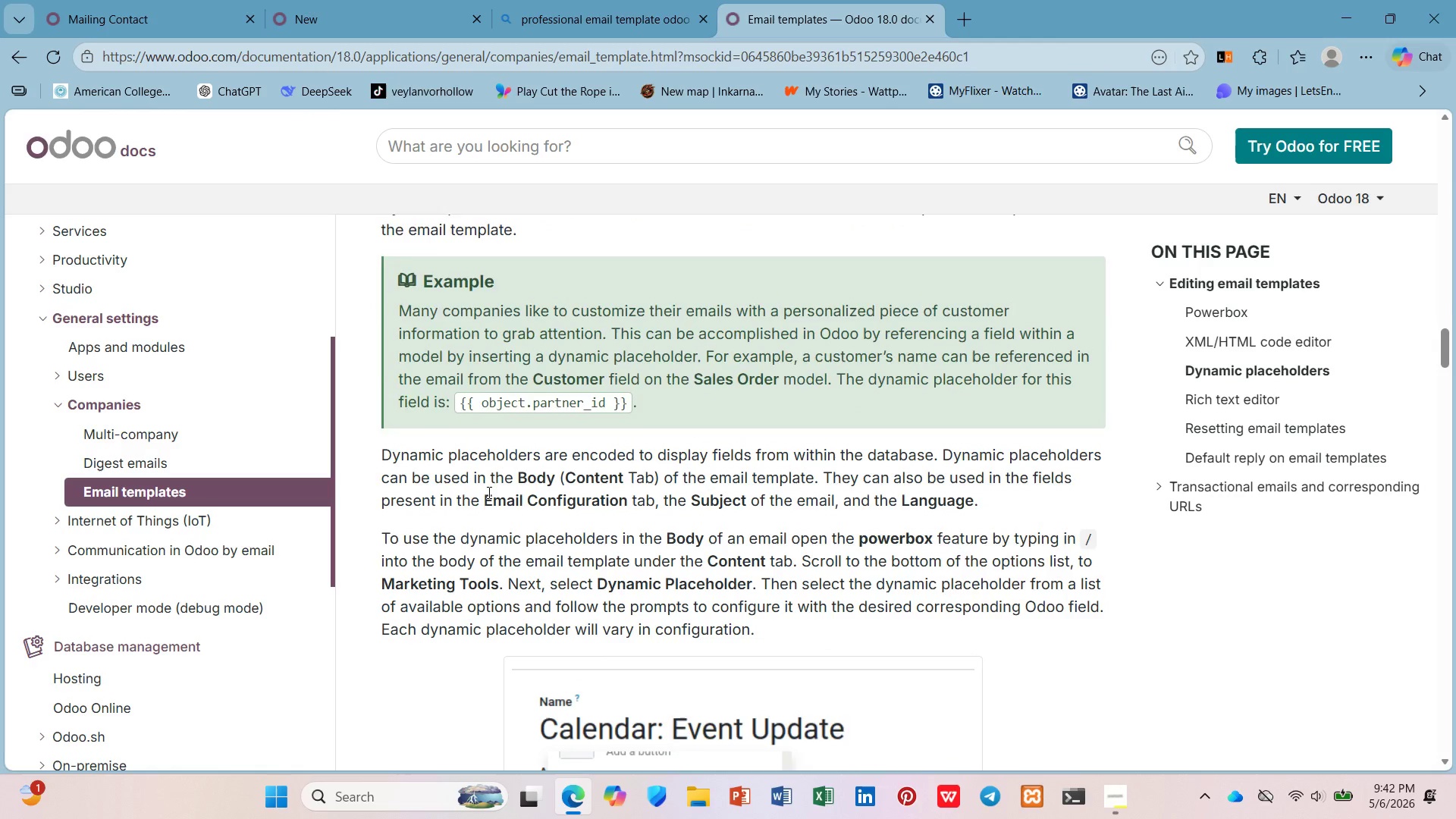 
scroll: coordinate [488, 492], scroll_direction: down, amount: 1.0
 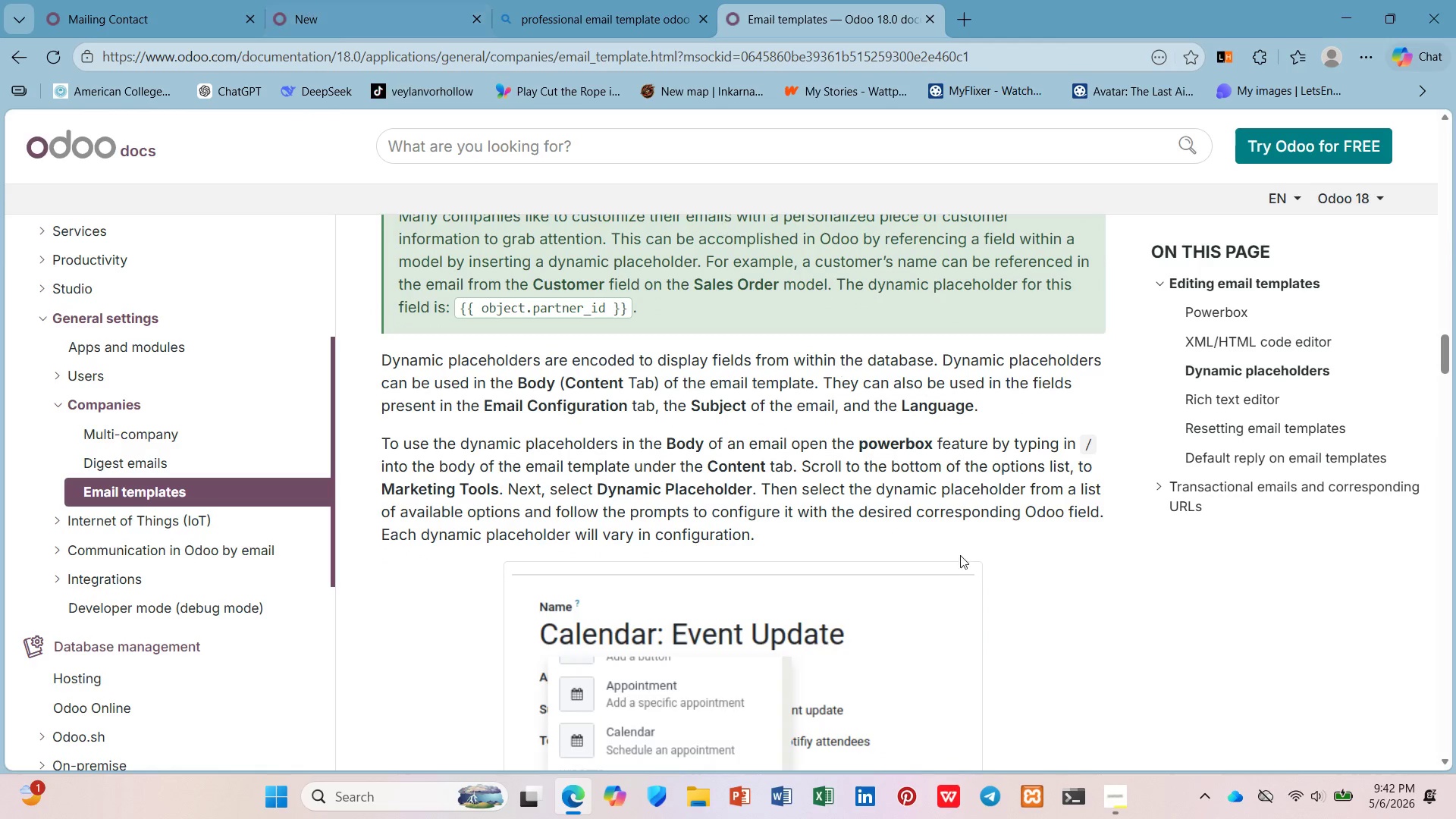 
left_click([1108, 790])